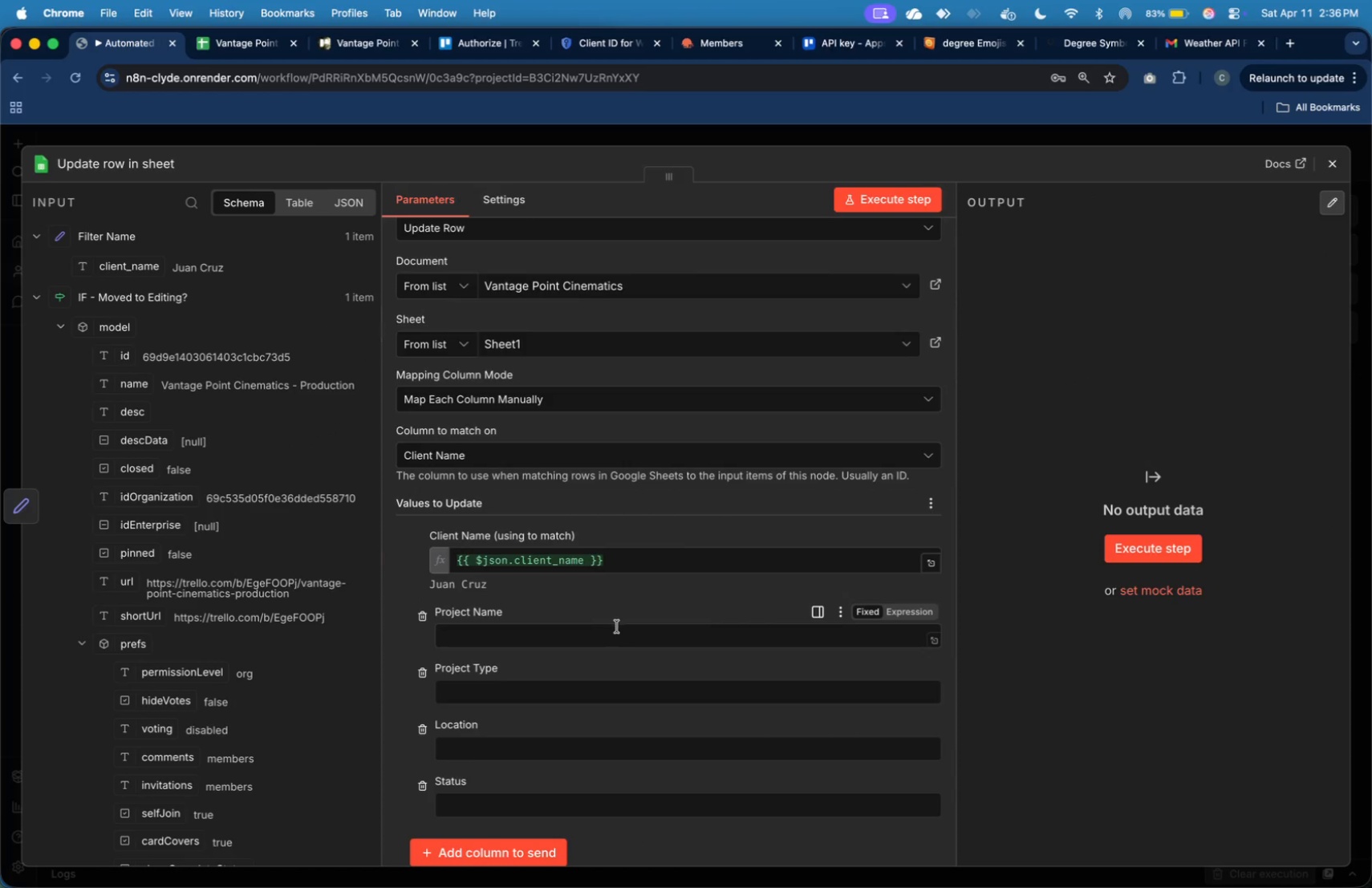 
left_click([618, 640])
 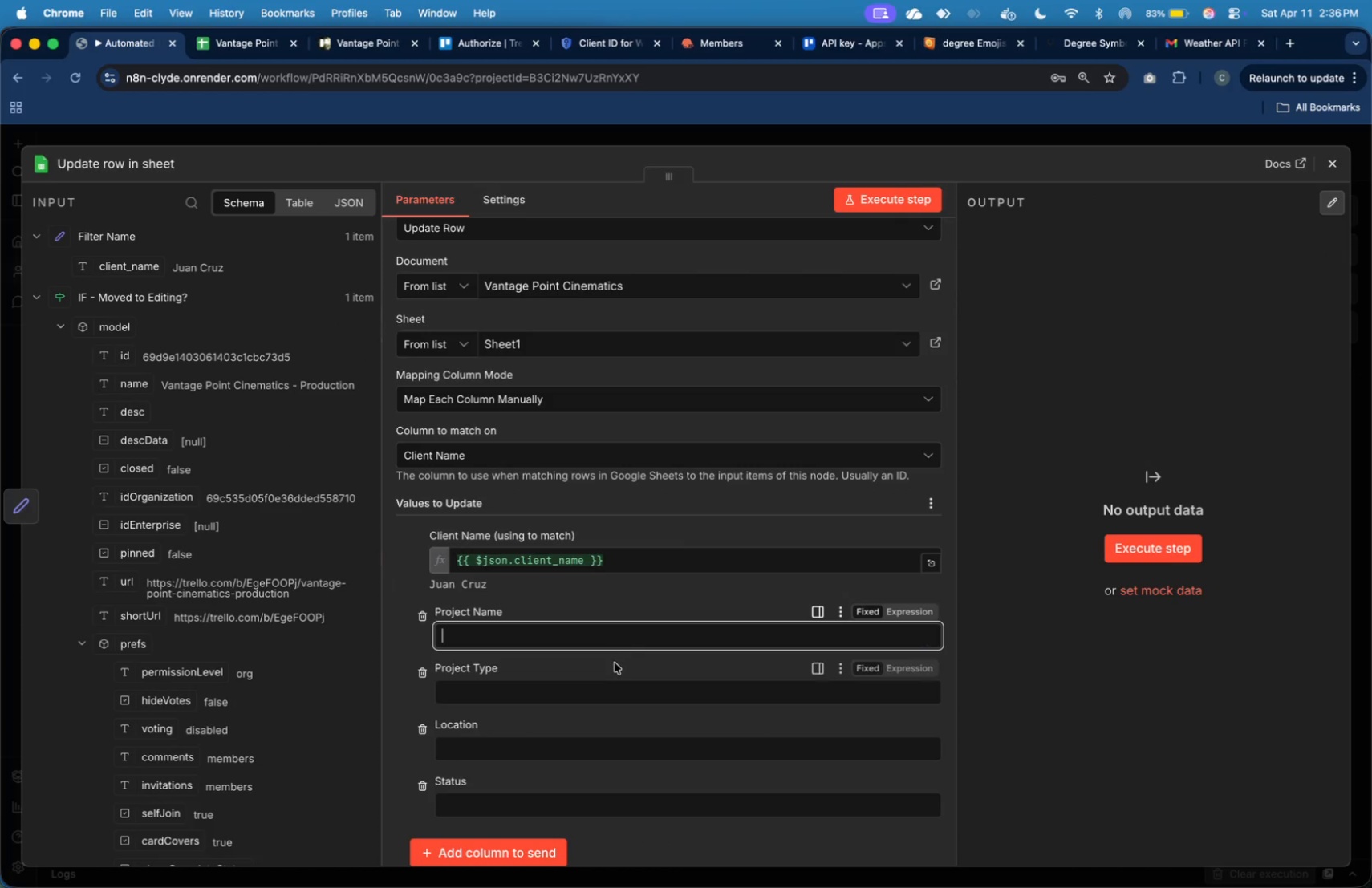 
scroll: coordinate [615, 663], scroll_direction: down, amount: 4.0
 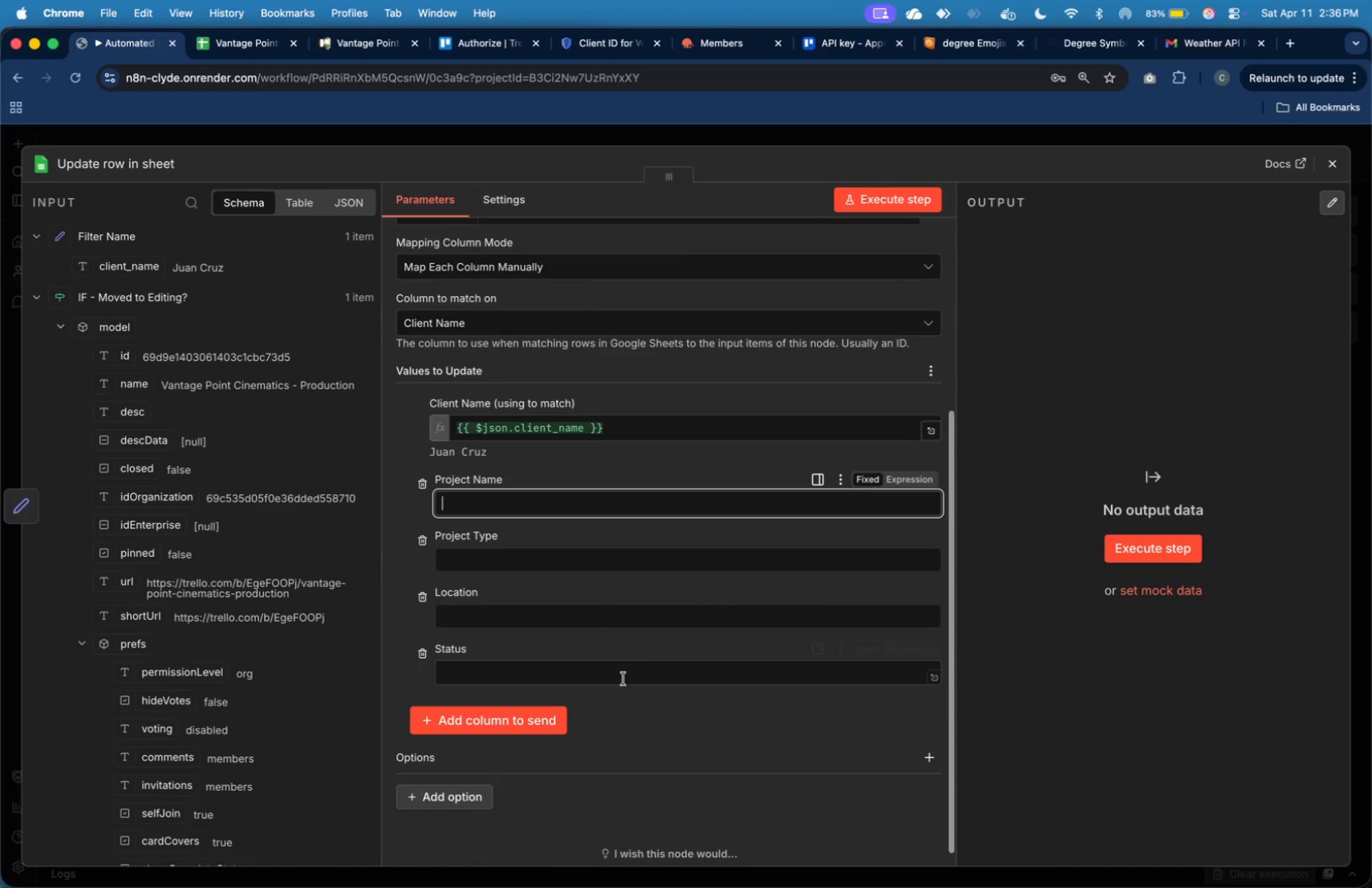 
left_click([623, 678])
 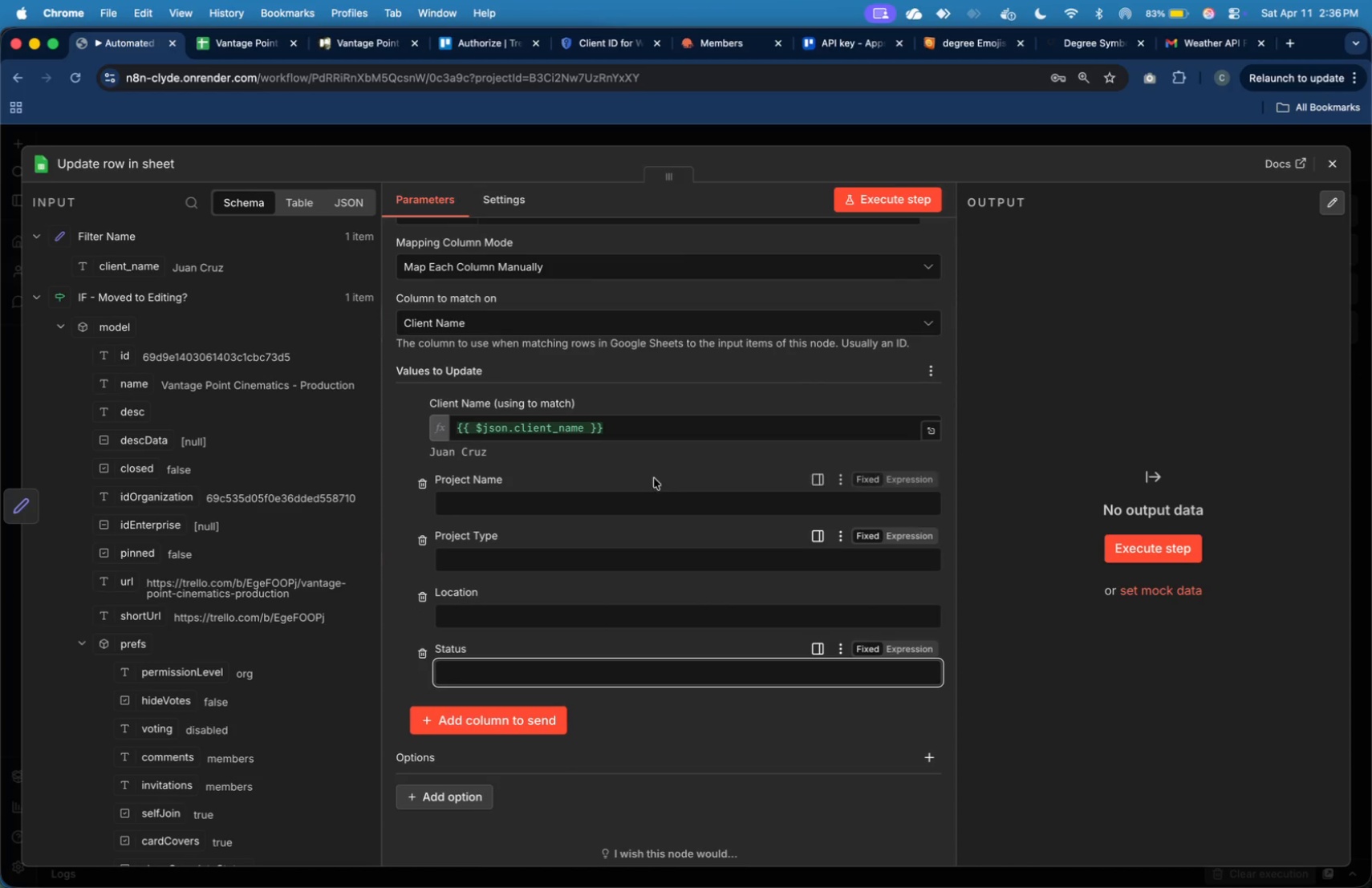 
key(Meta+CommandLeft)
 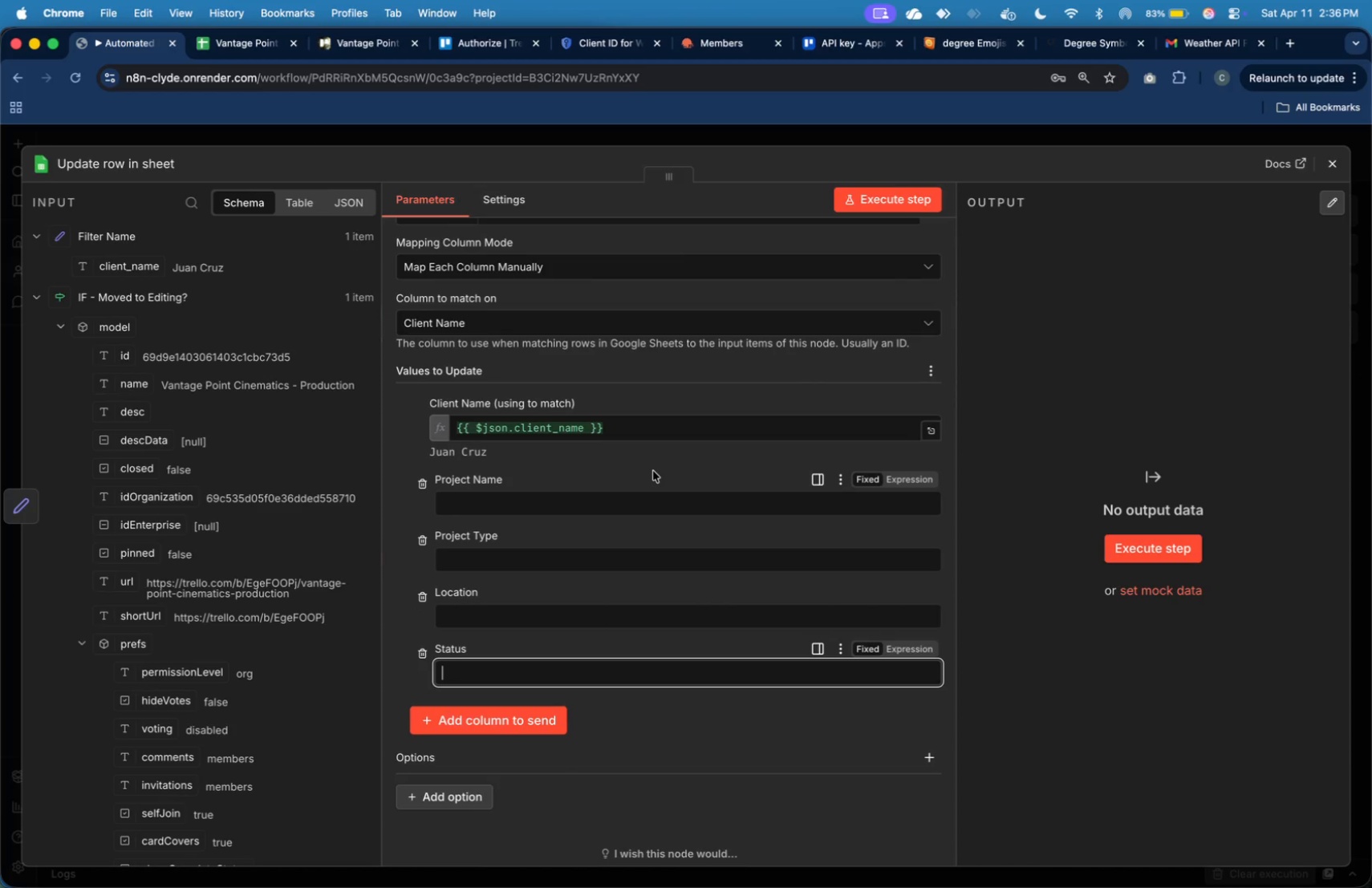 
key(Meta+Tab)
 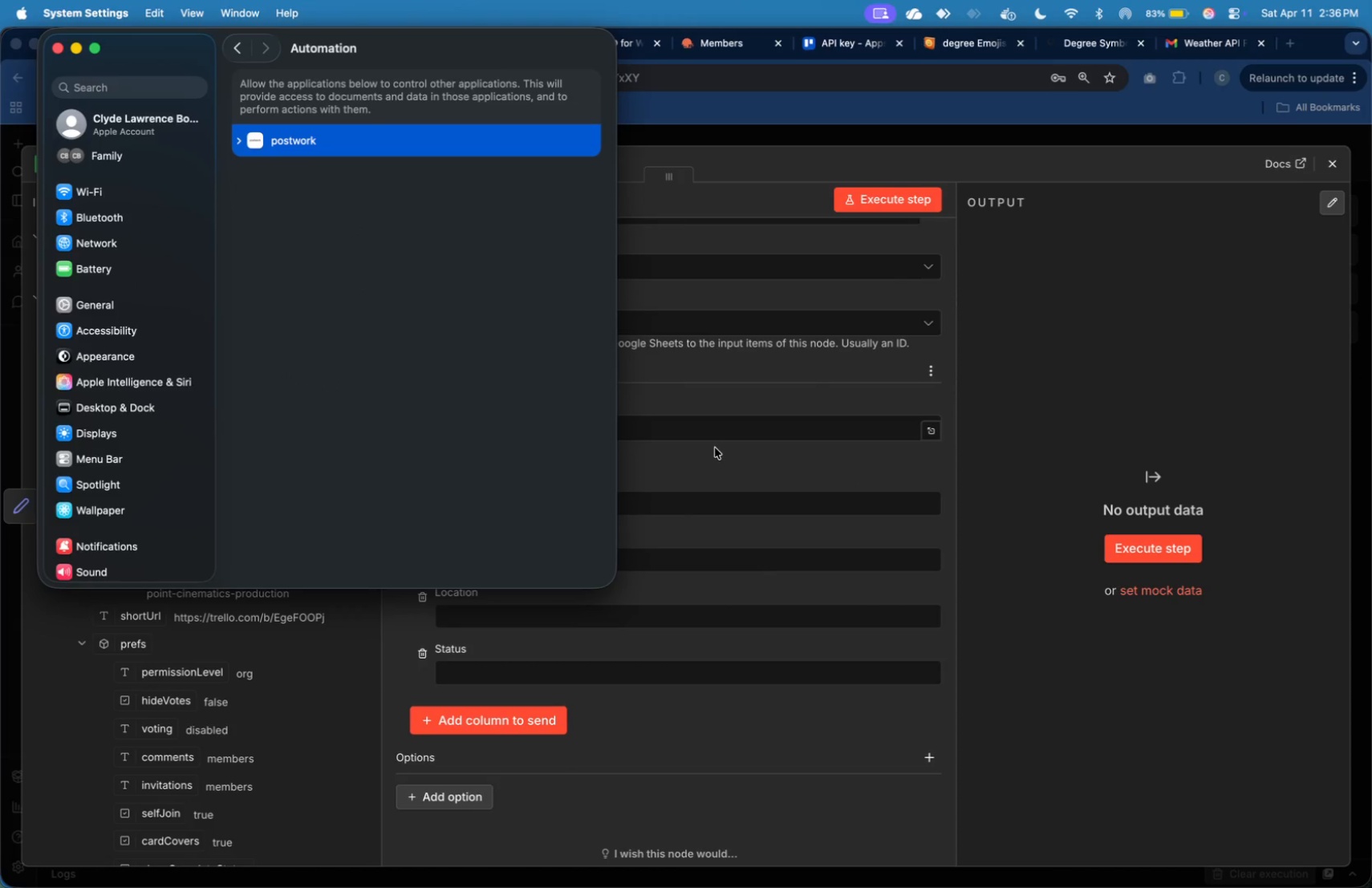 
key(Meta+CommandLeft)
 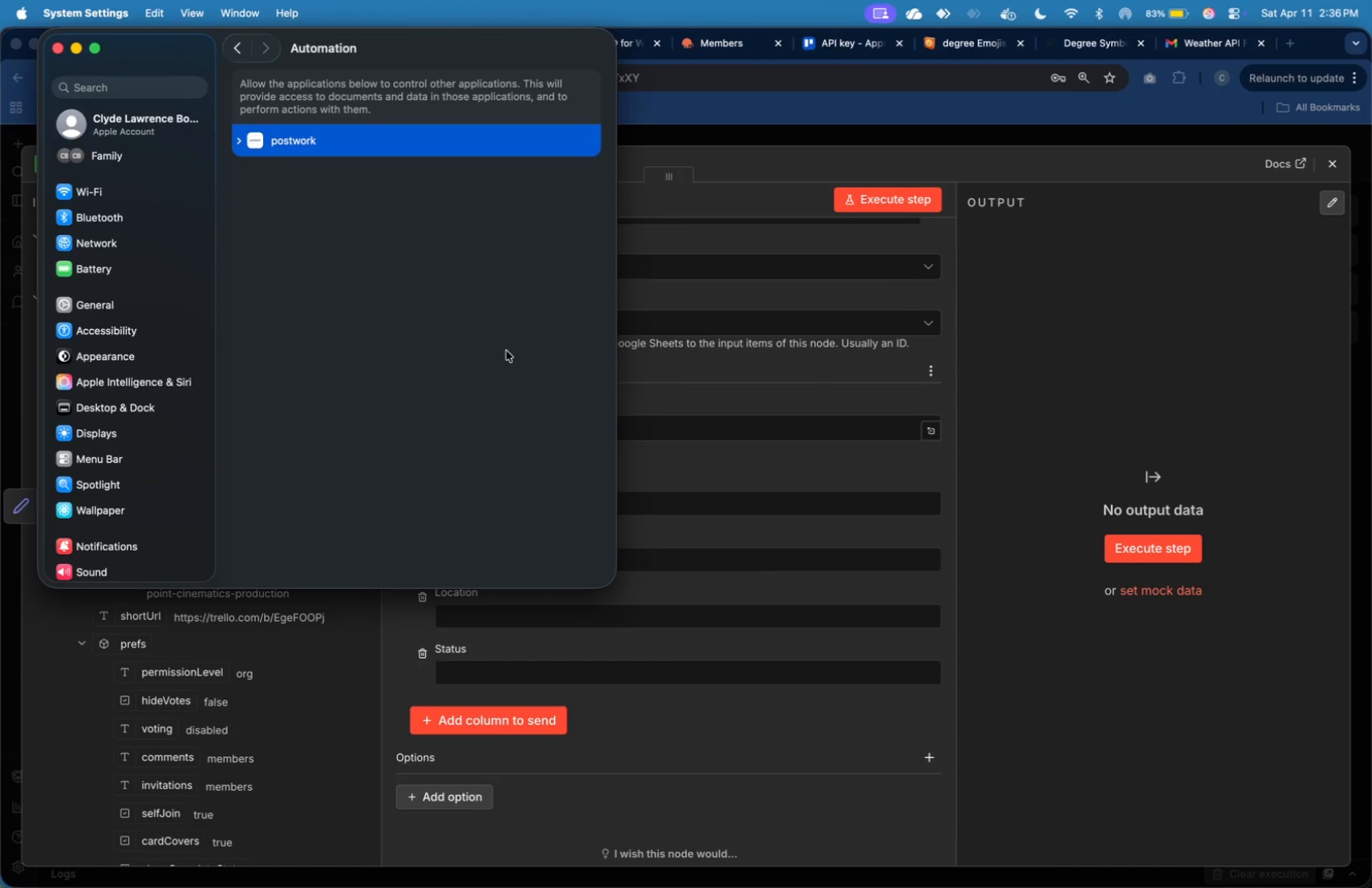 
left_click([506, 351])
 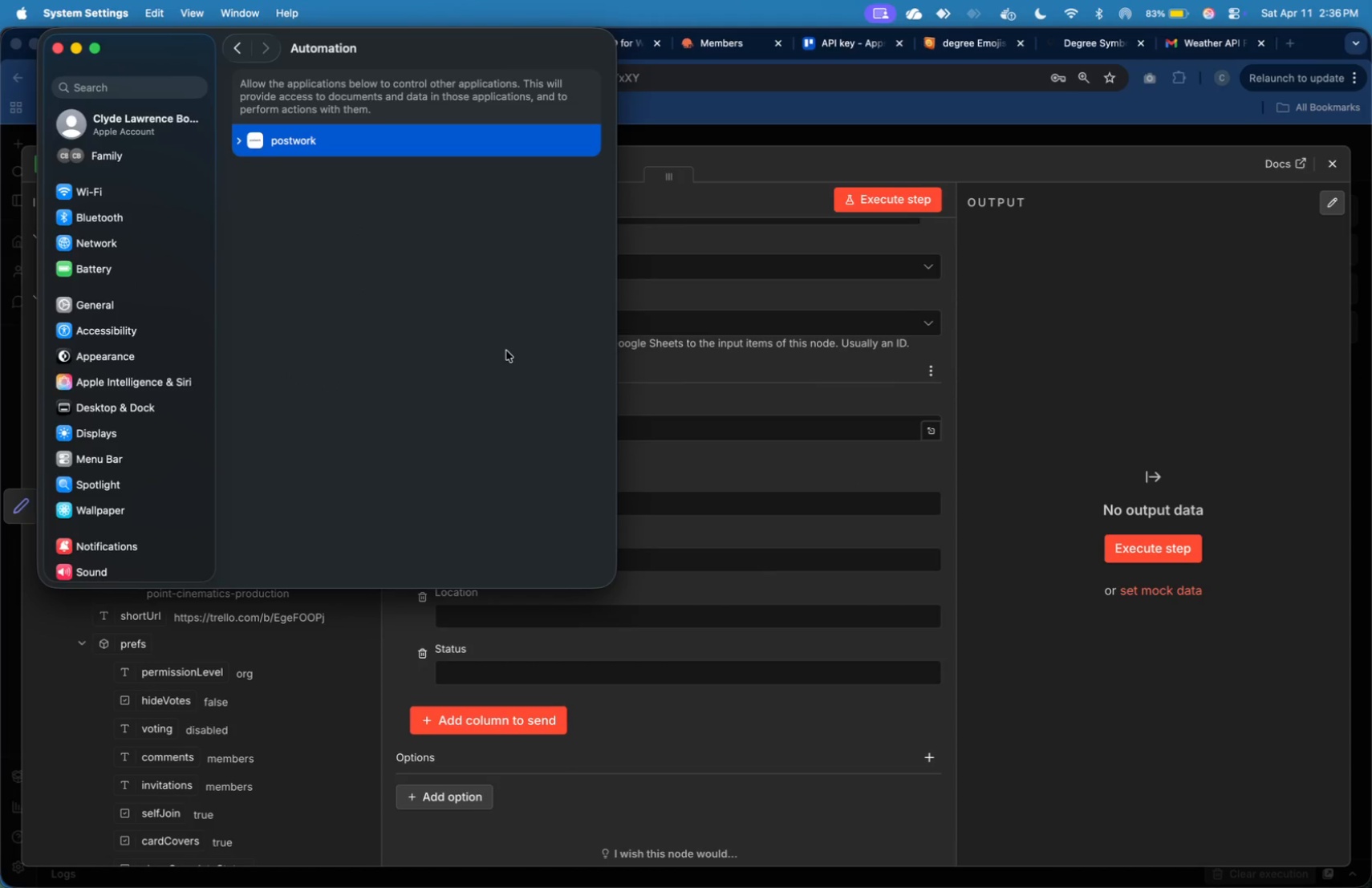 
key(Meta+Q)
 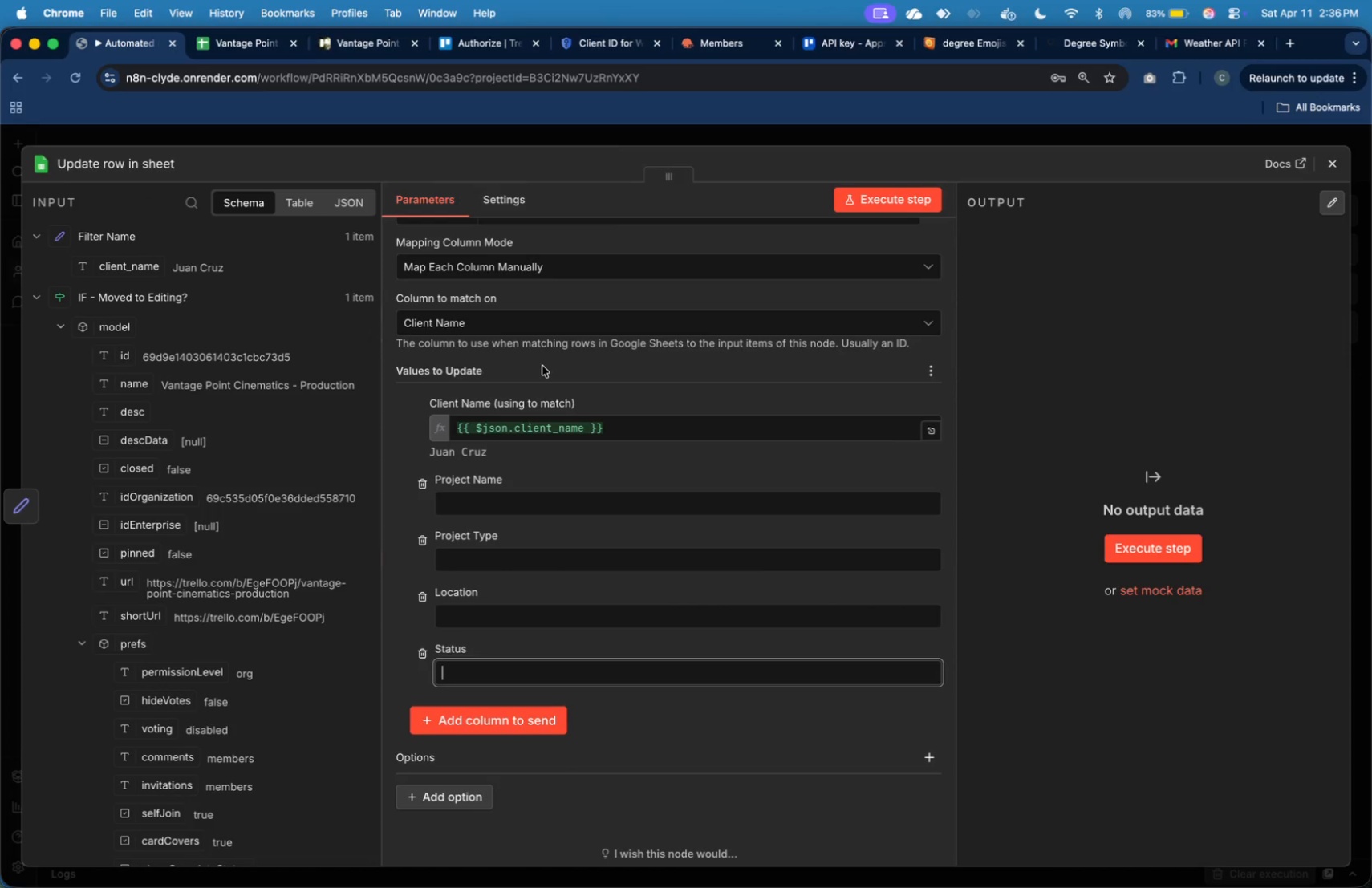 
key(Meta+Tab)